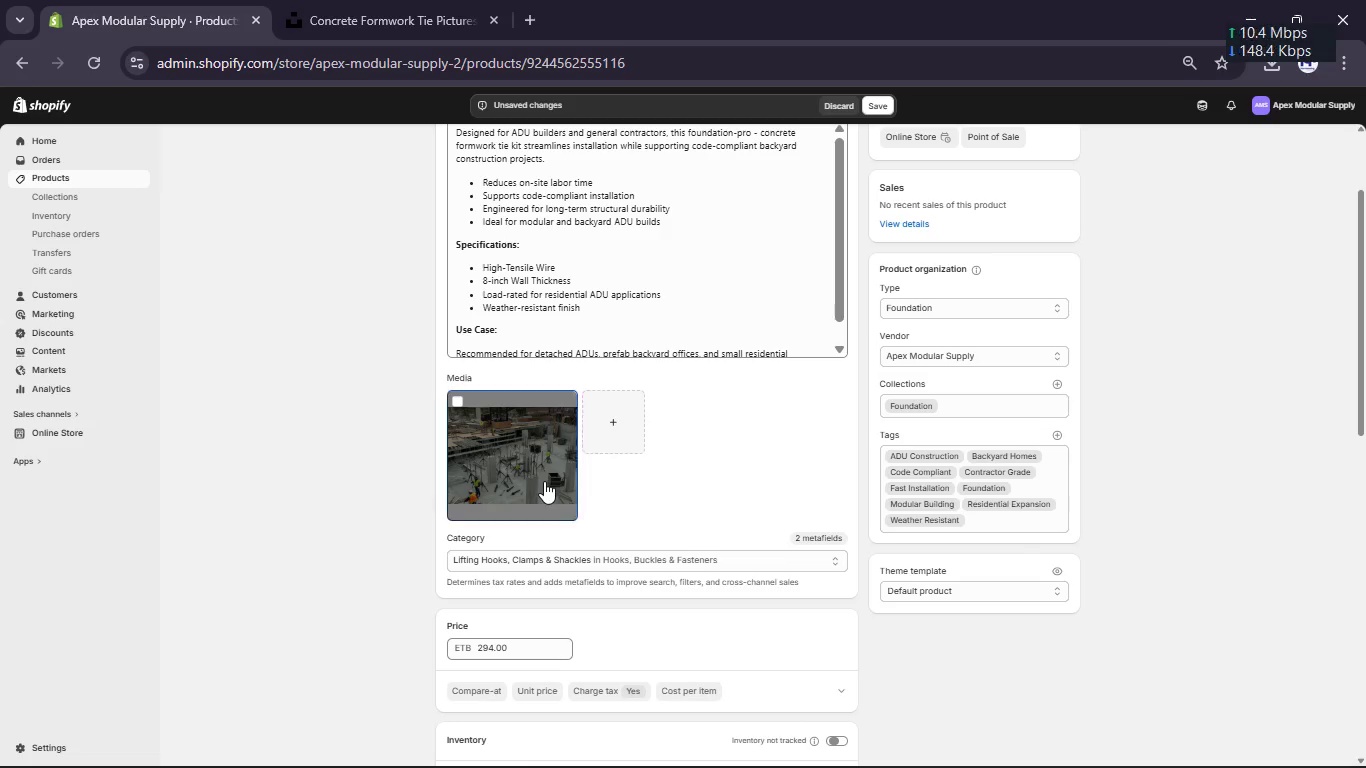 
left_click([544, 481])
 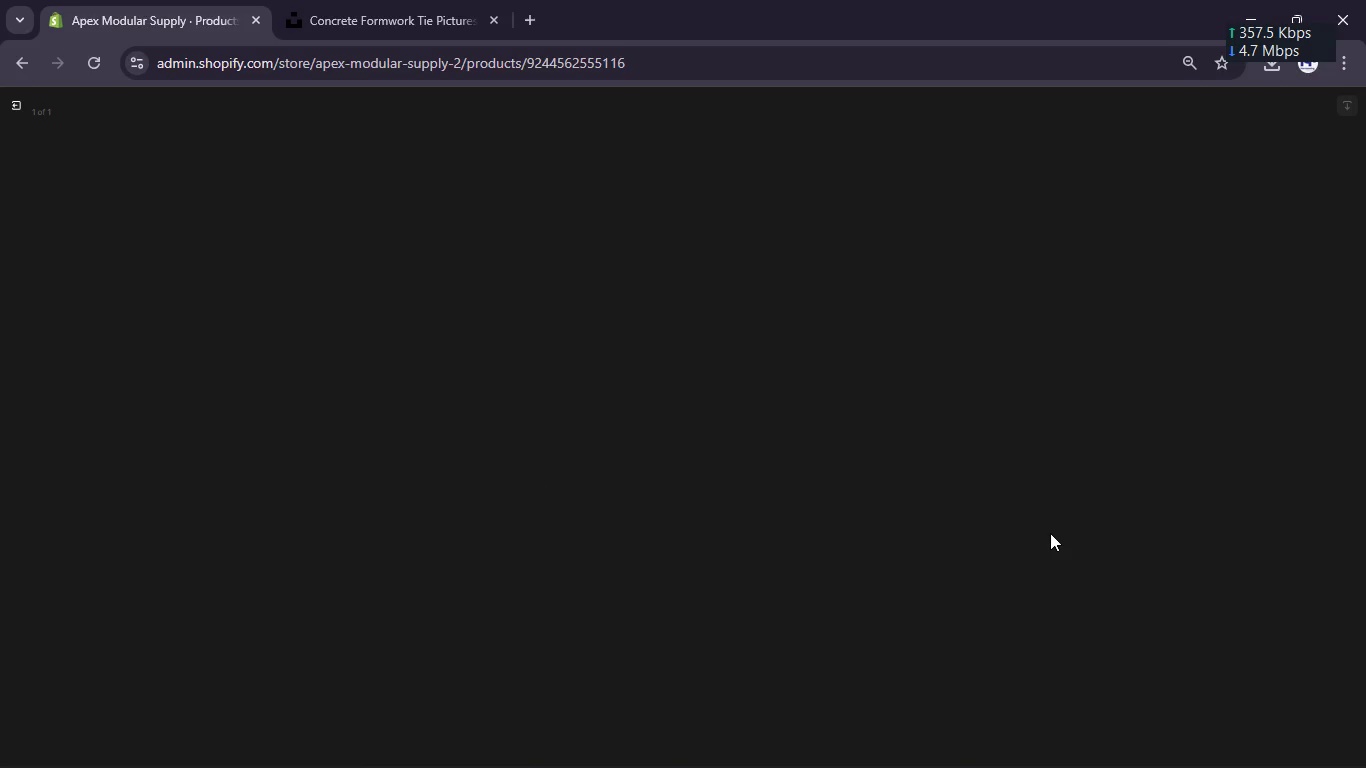 
wait(10.34)
 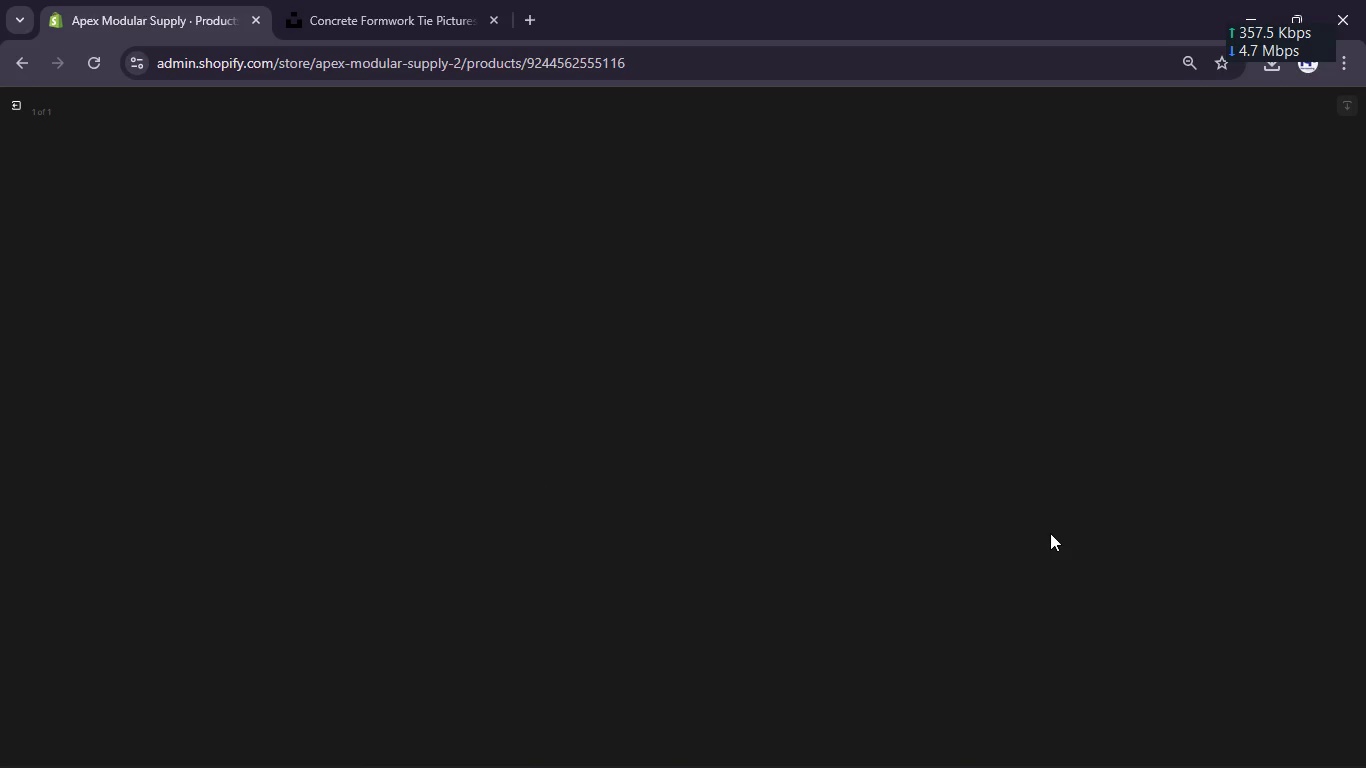 
left_click([1238, 255])
 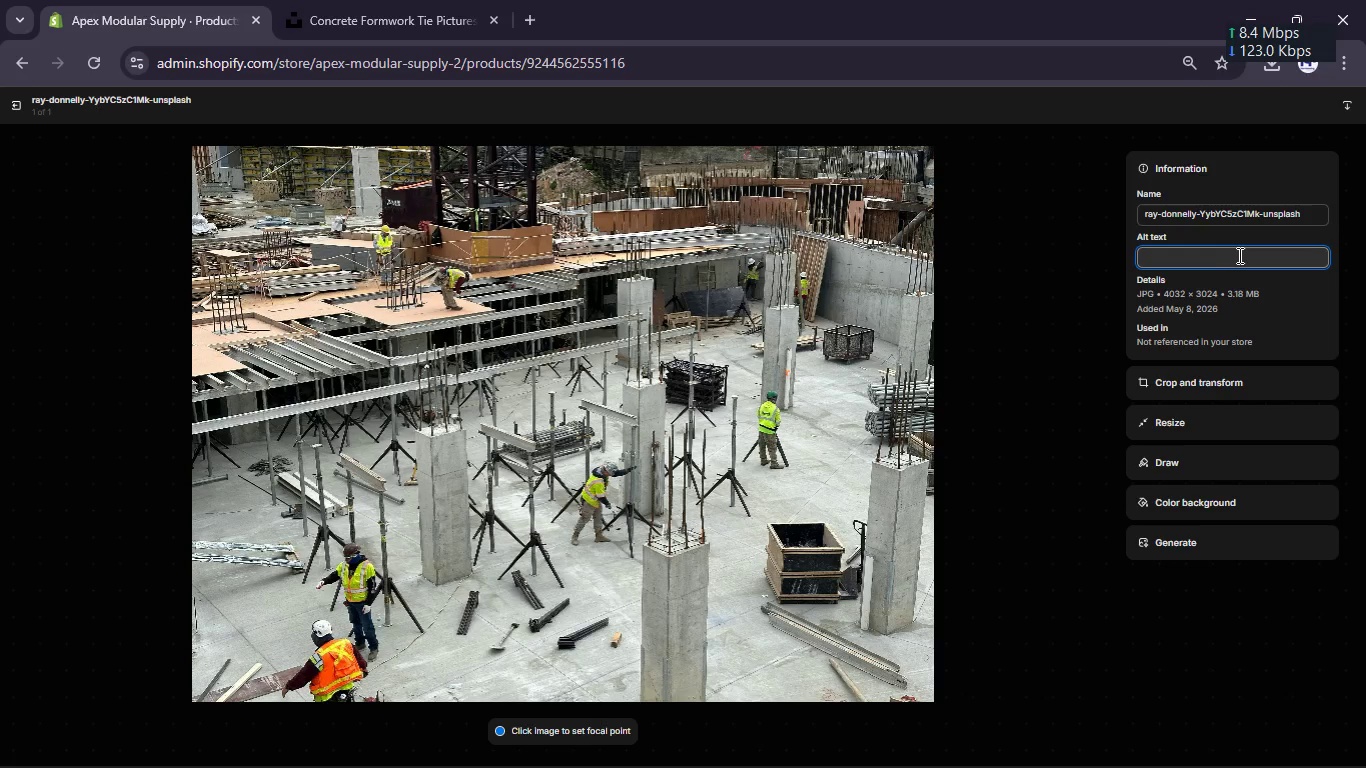 
key(Meta+V)
 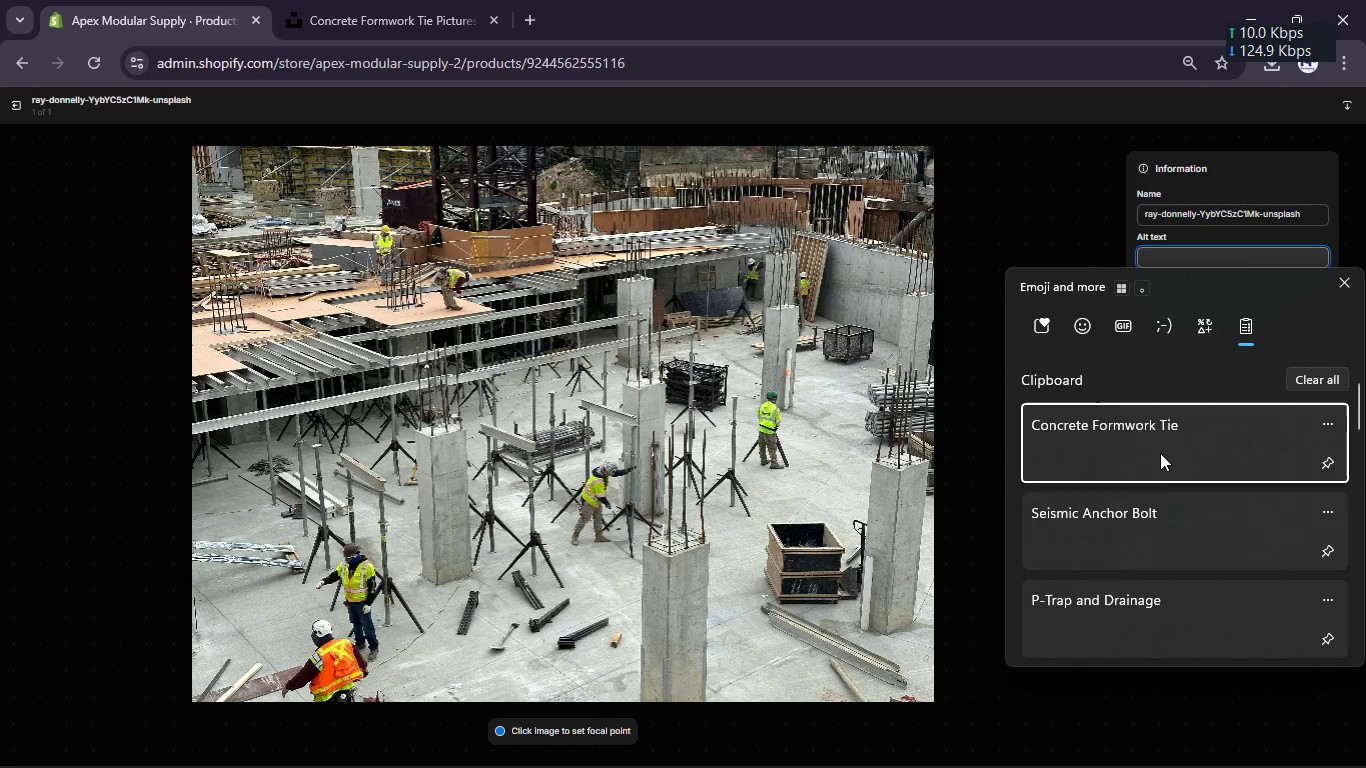 
scroll: coordinate [1160, 453], scroll_direction: down, amount: 16.0
 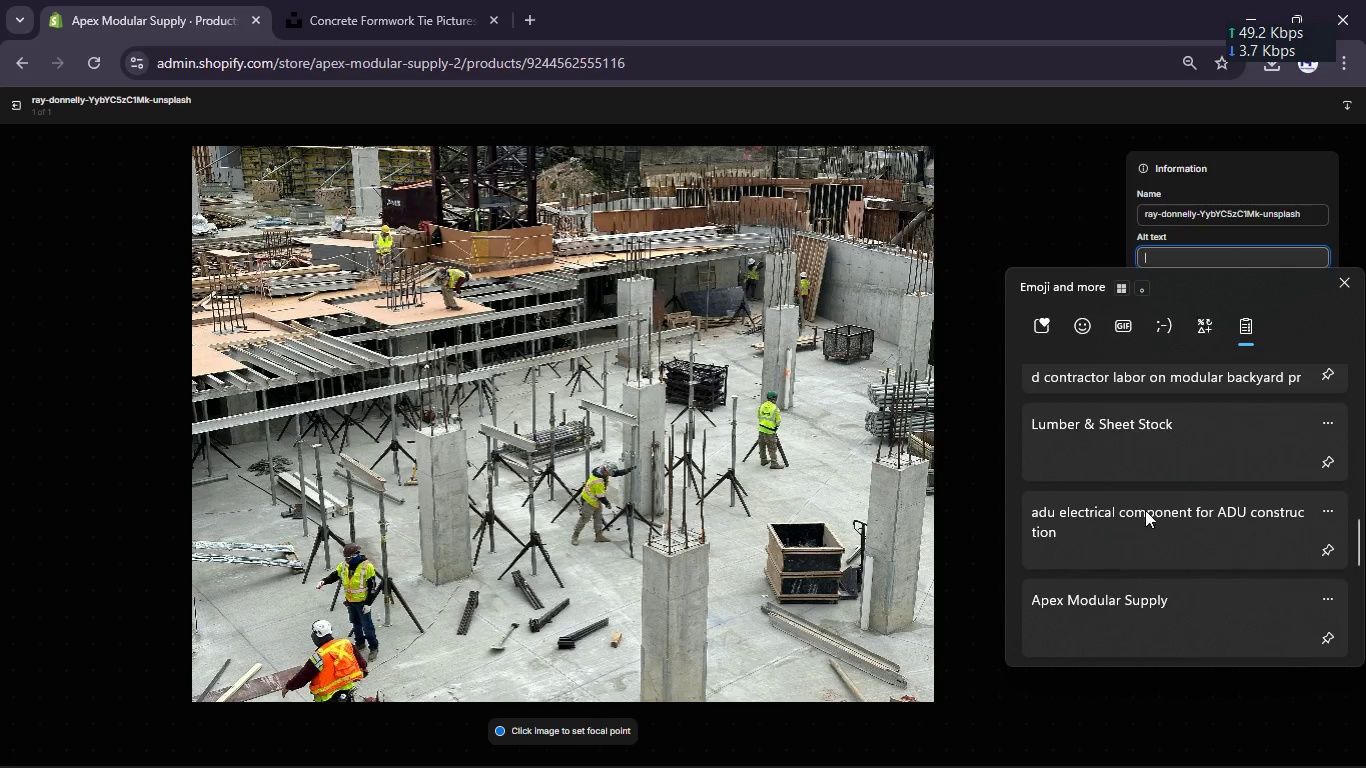 
left_click([1145, 512])
 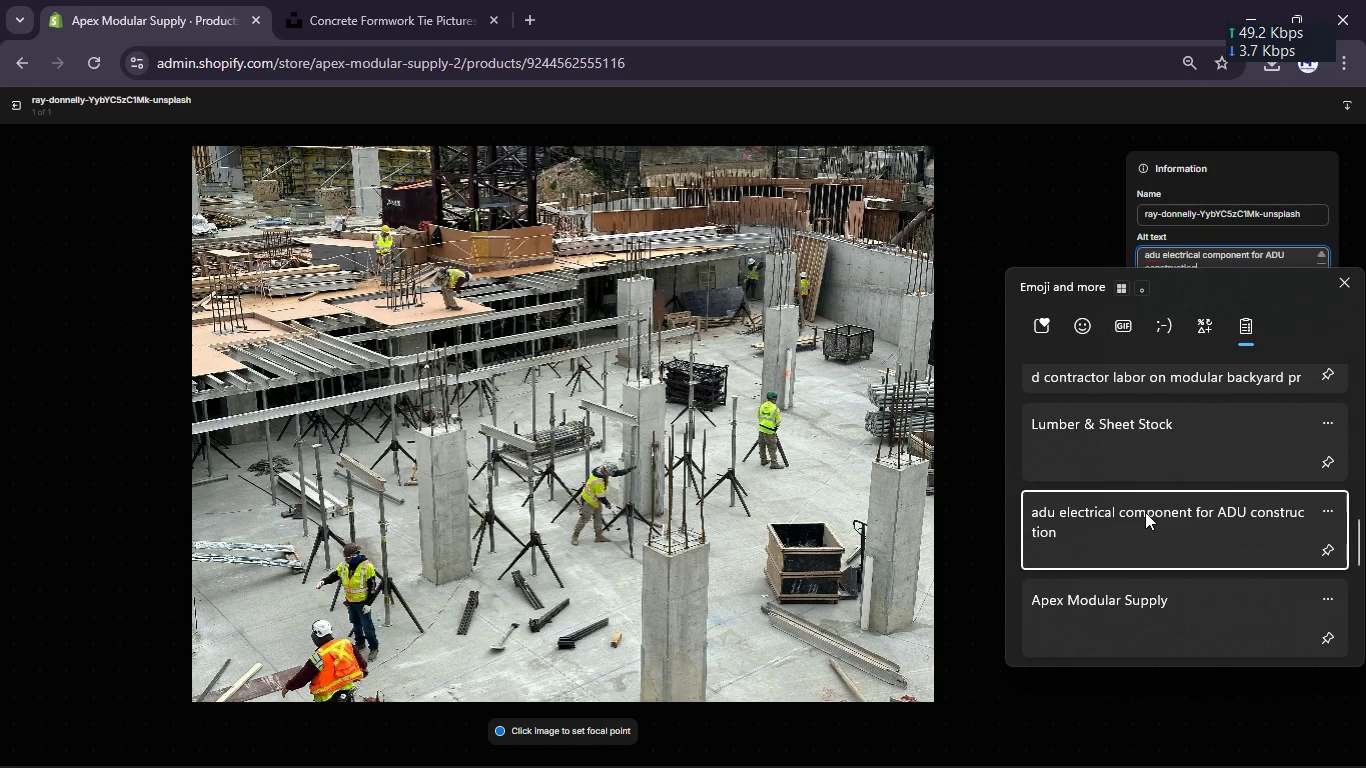 
key(Control+ControlLeft)
 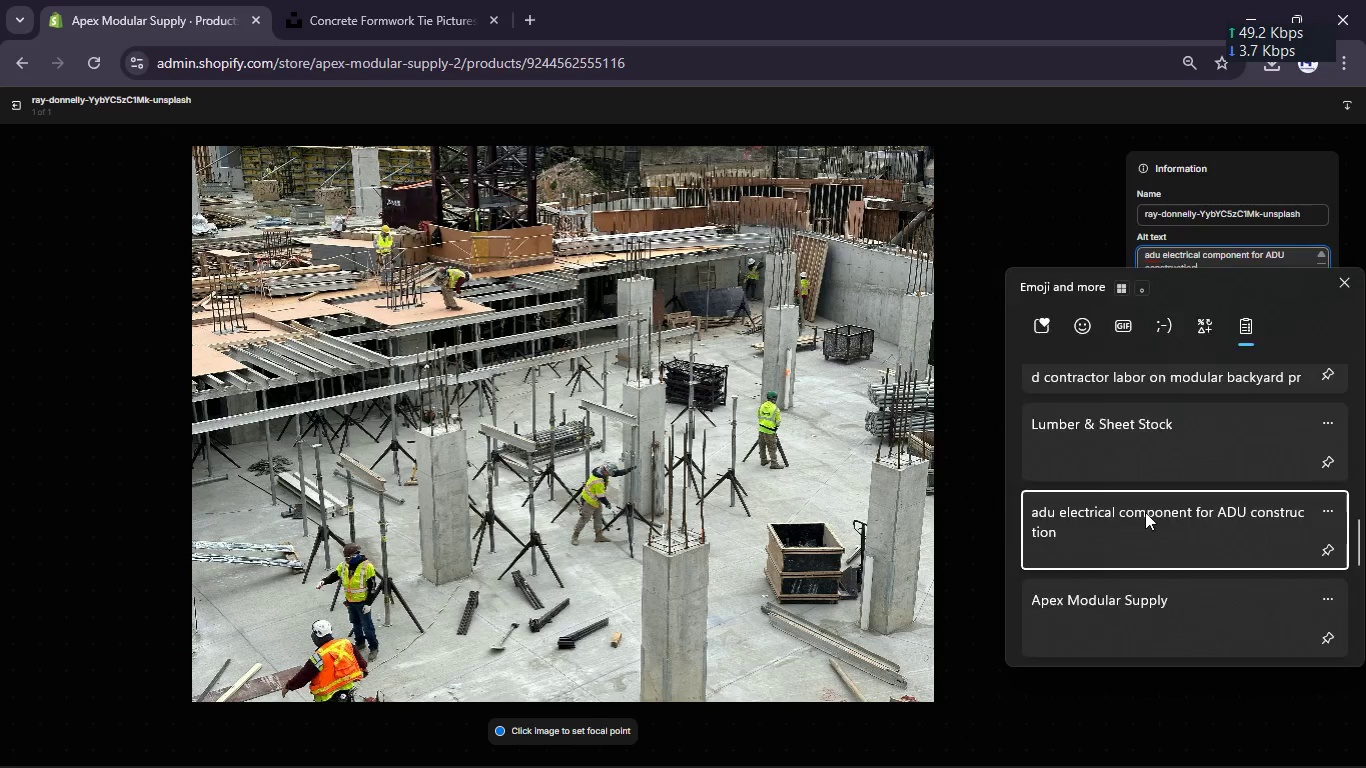 
double_click([1177, 253])
 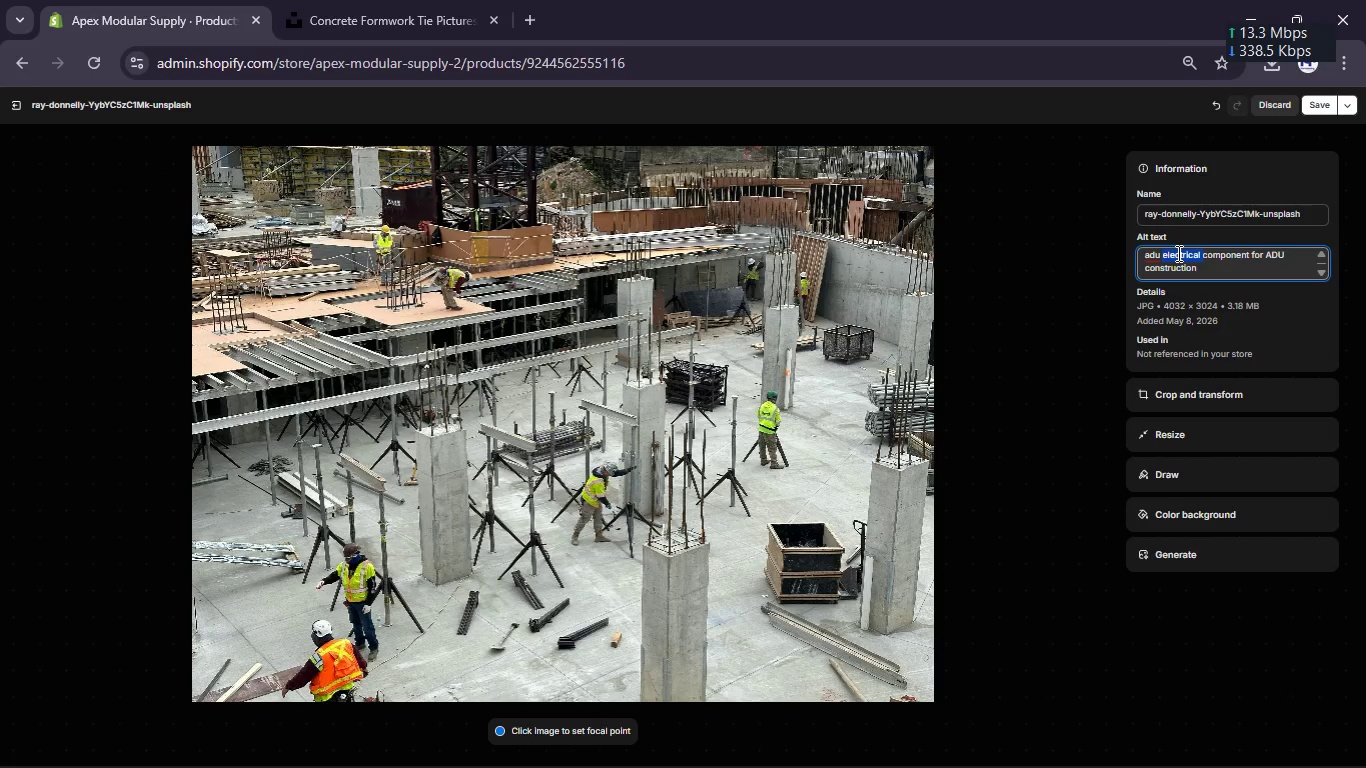 
type(foundation )
 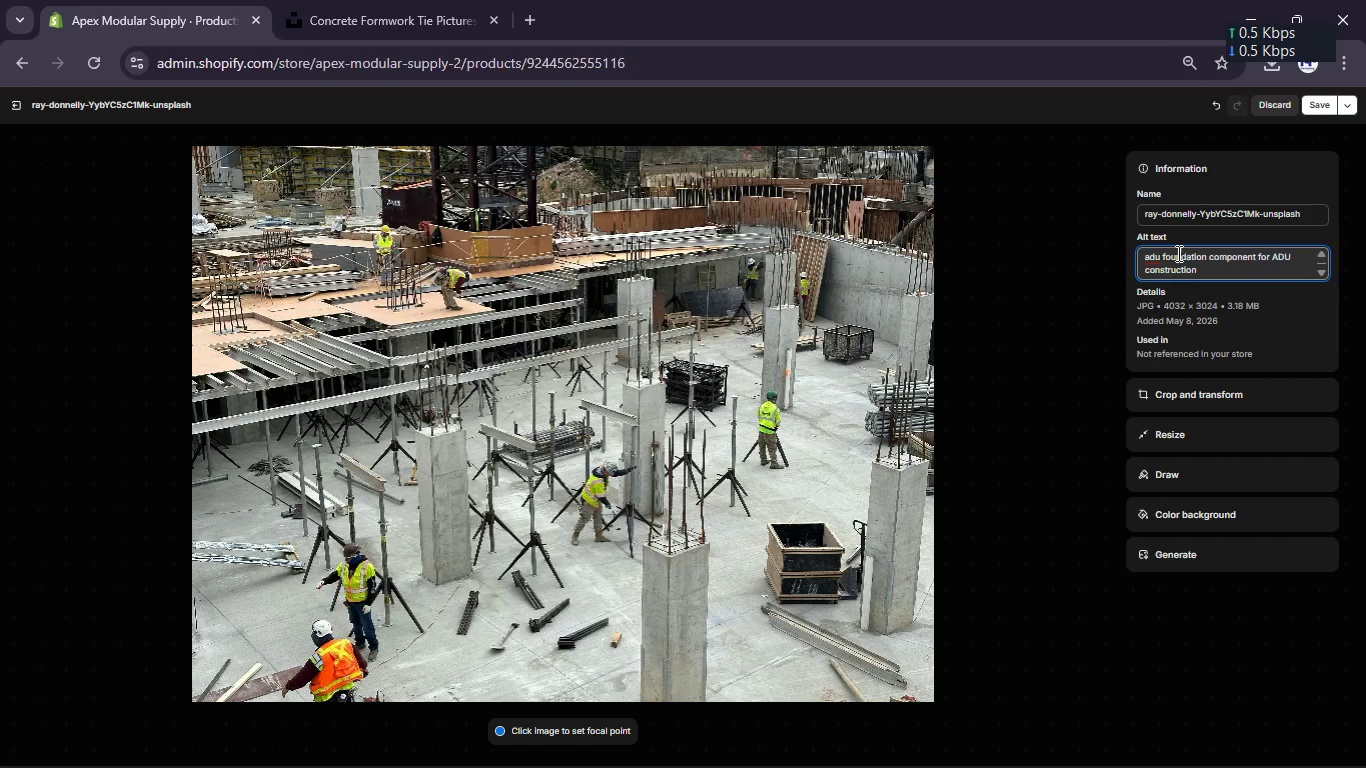 
type([Delete][Delete][Delete][Delete][Delete][Delete][Delete][Delete][Delete])
key(Backspace)
type(-pro - concrete formwork)
 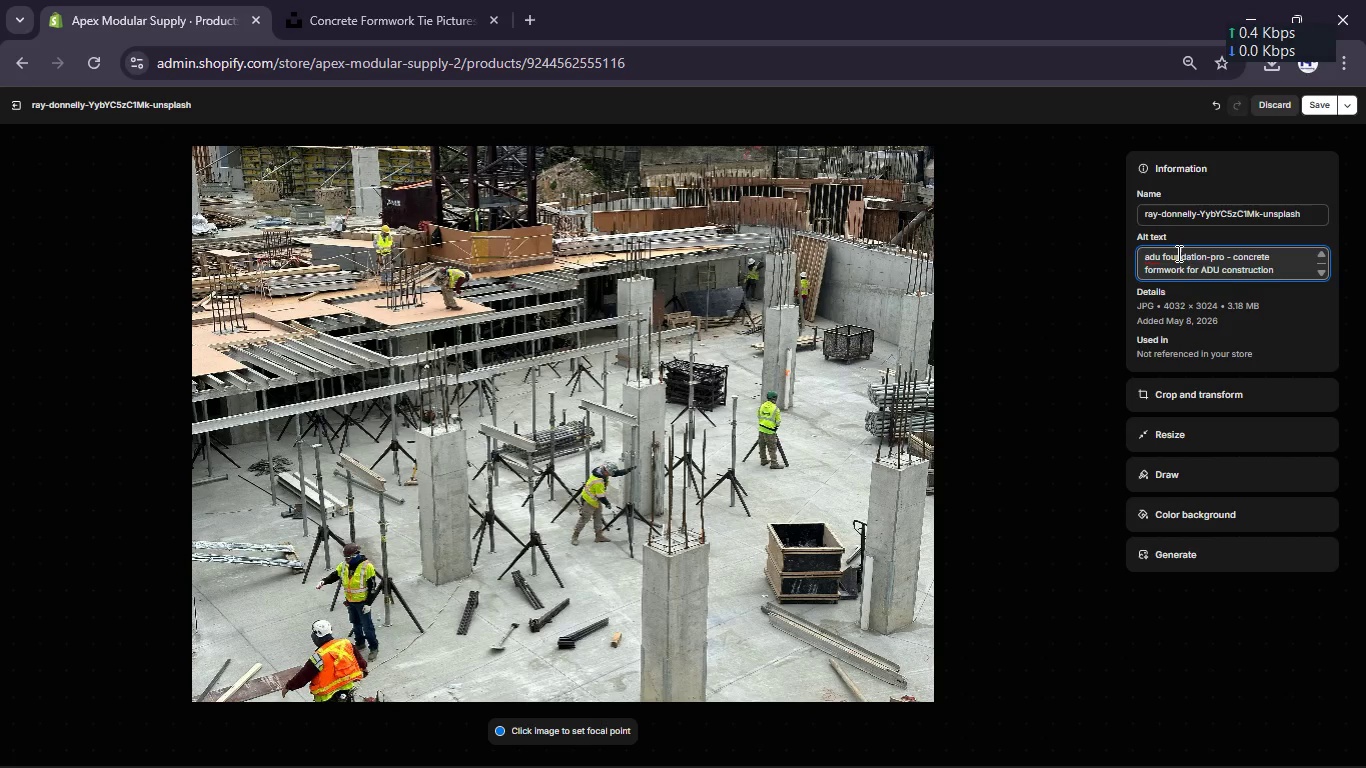 
type(tie kit)
 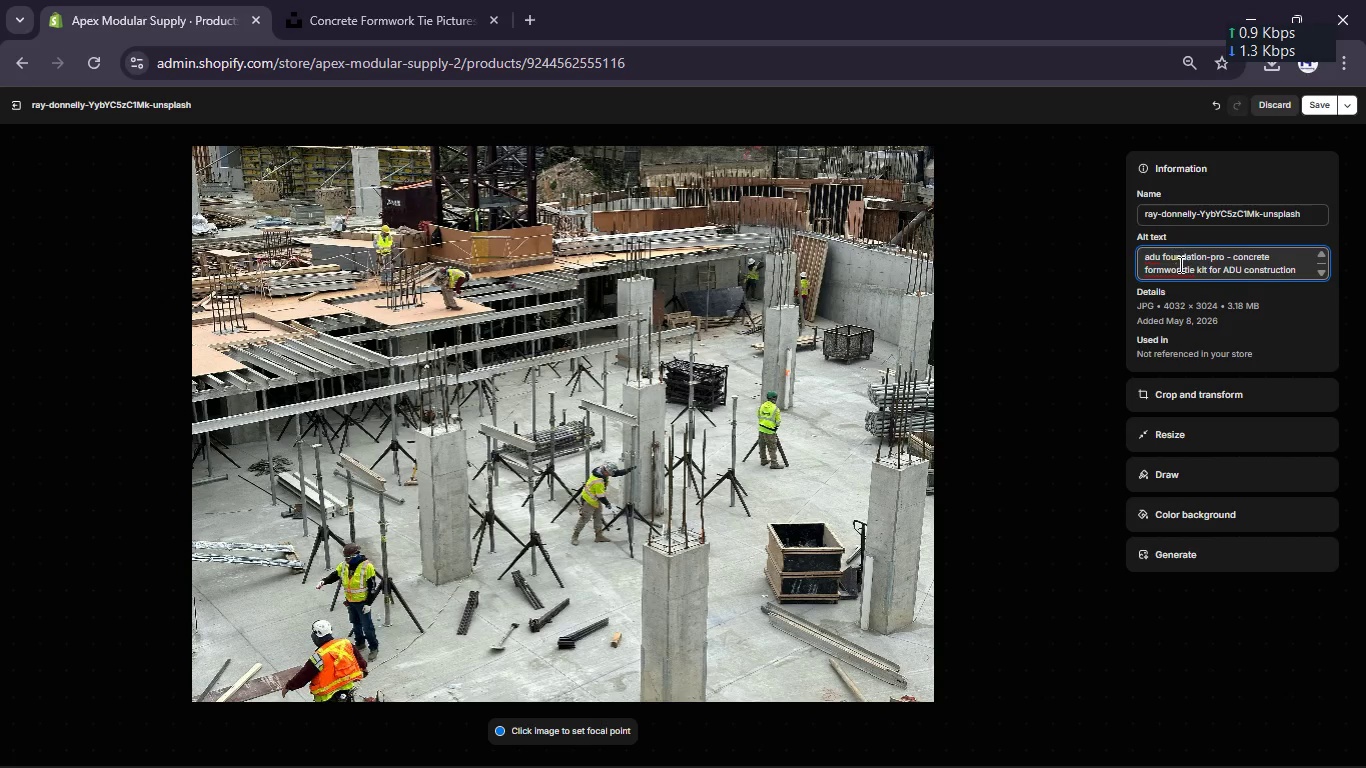 
left_click([1185, 274])
 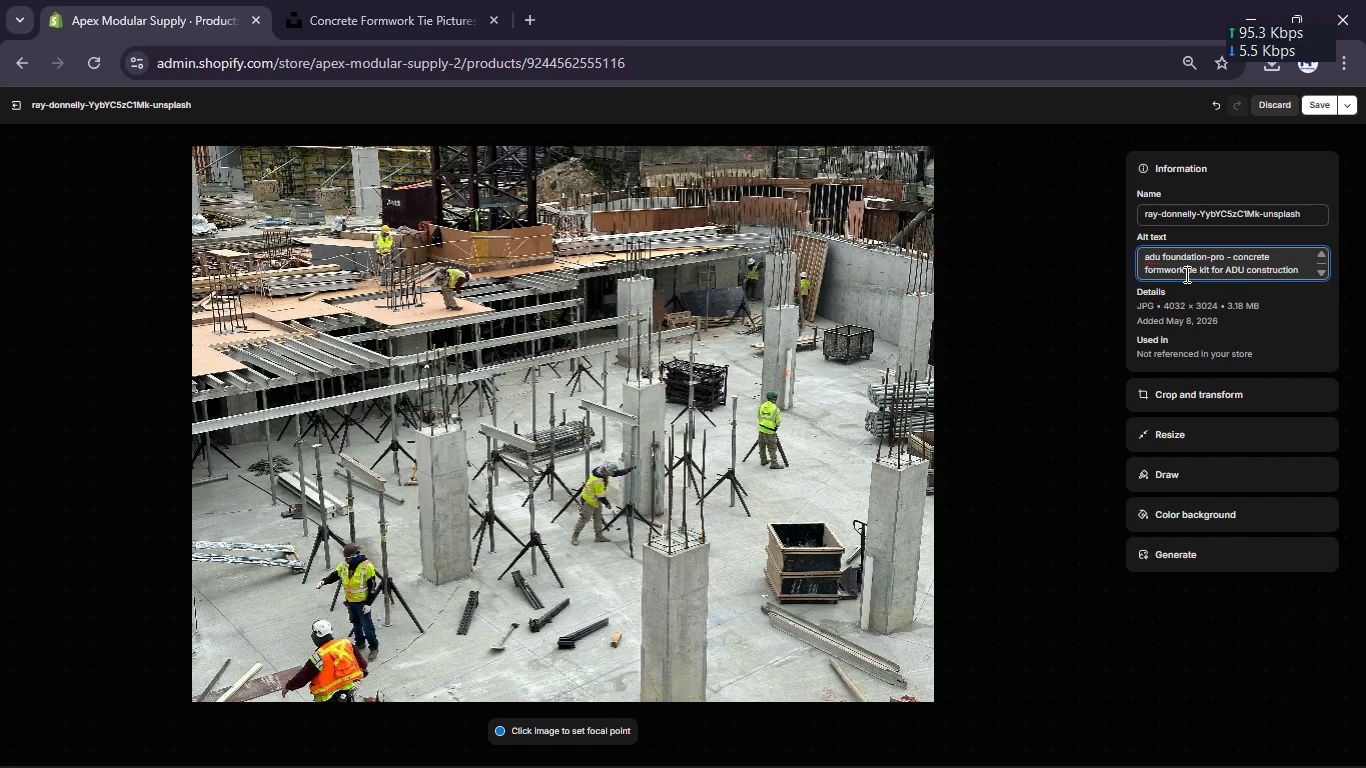 
key(Space)
 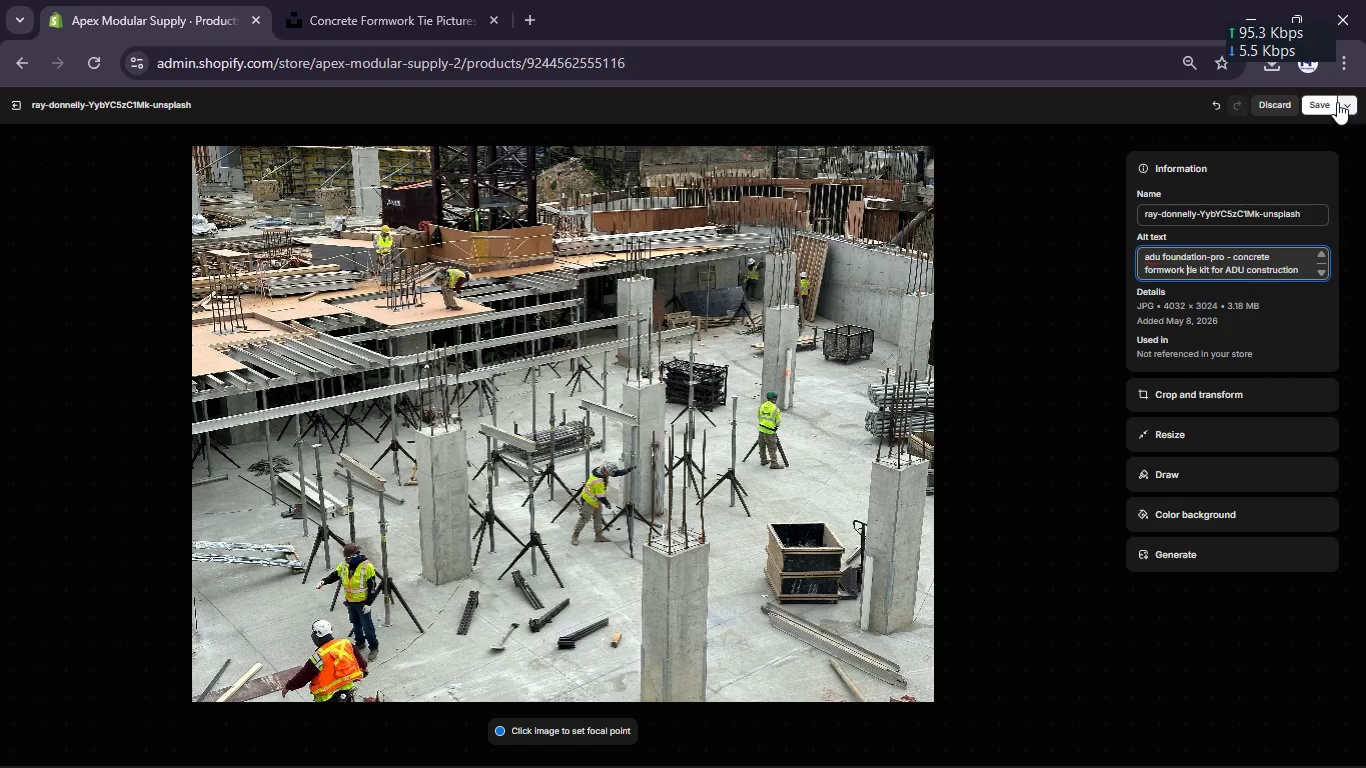 
left_click([1319, 93])
 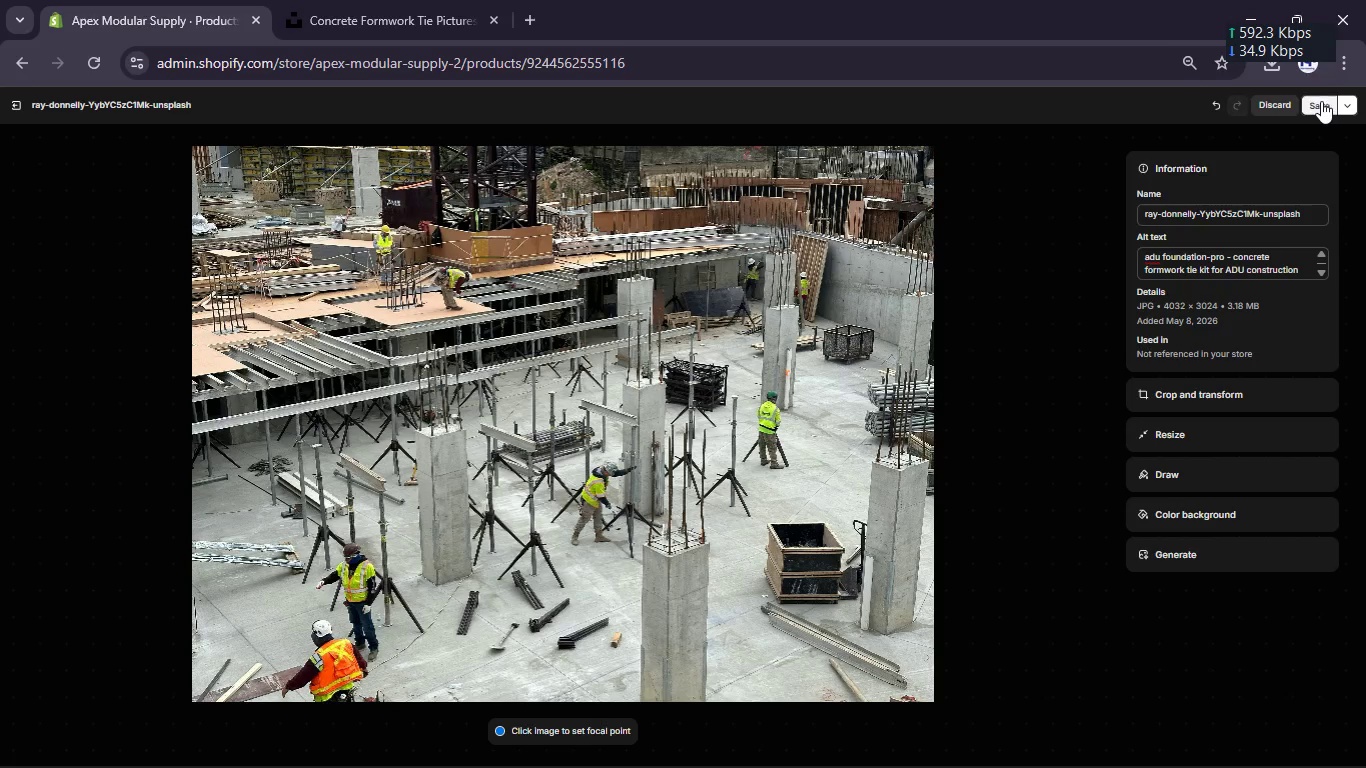 
left_click([1321, 101])
 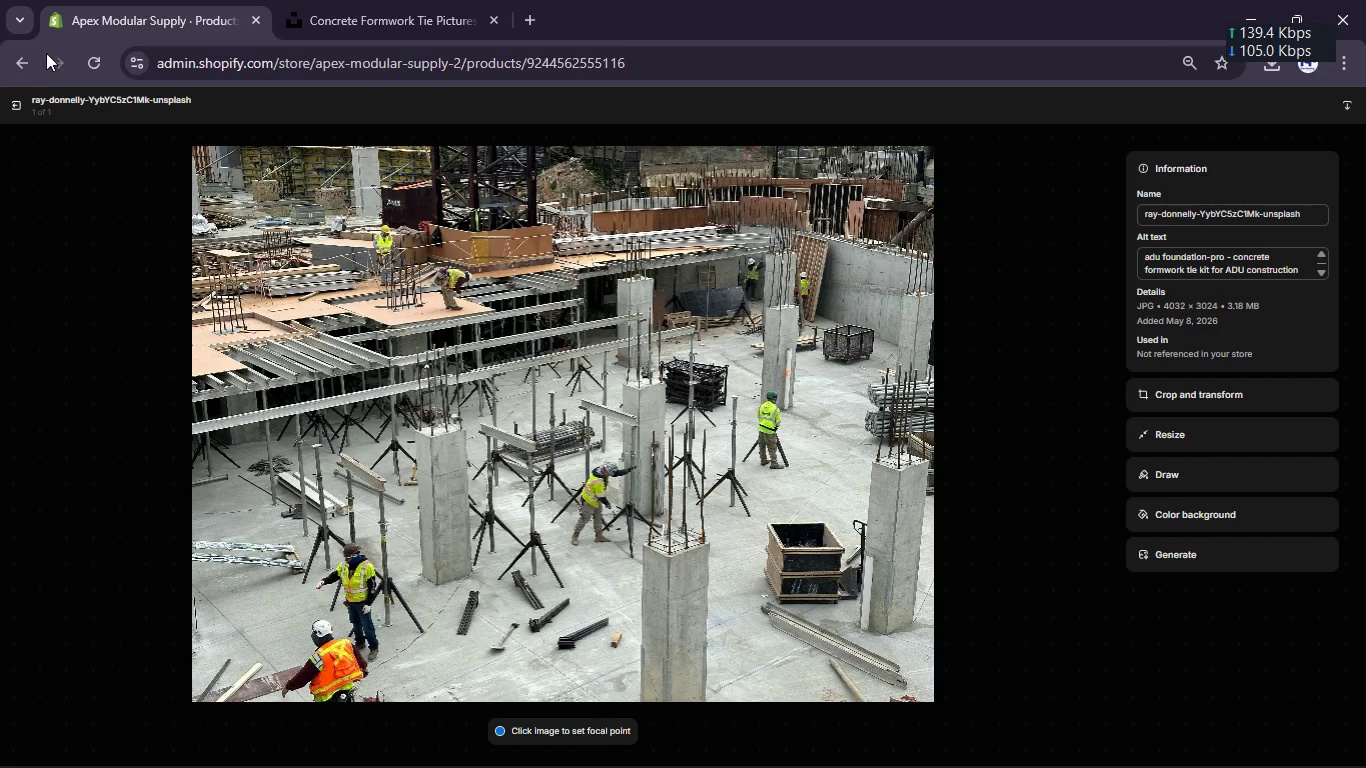 
left_click([19, 95])
 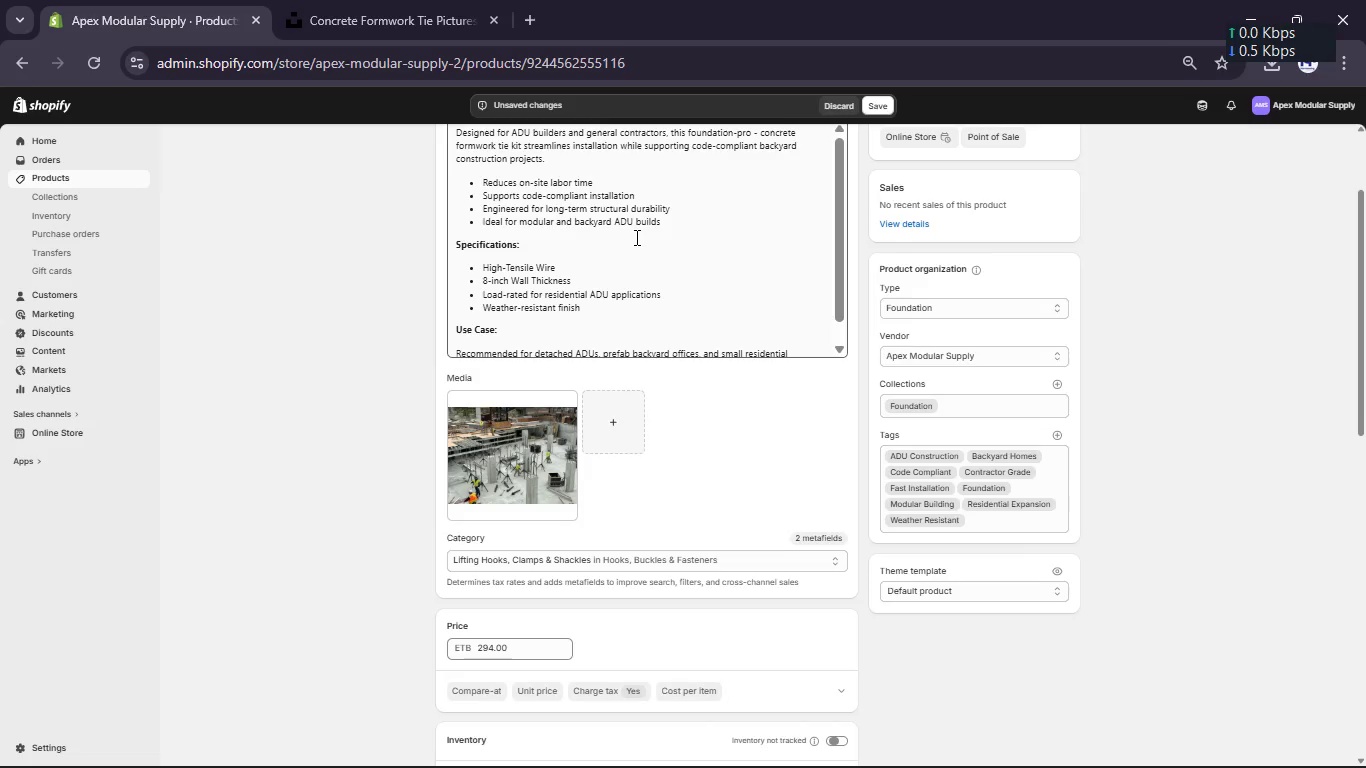 
scroll: coordinate [635, 237], scroll_direction: up, amount: 12.0
 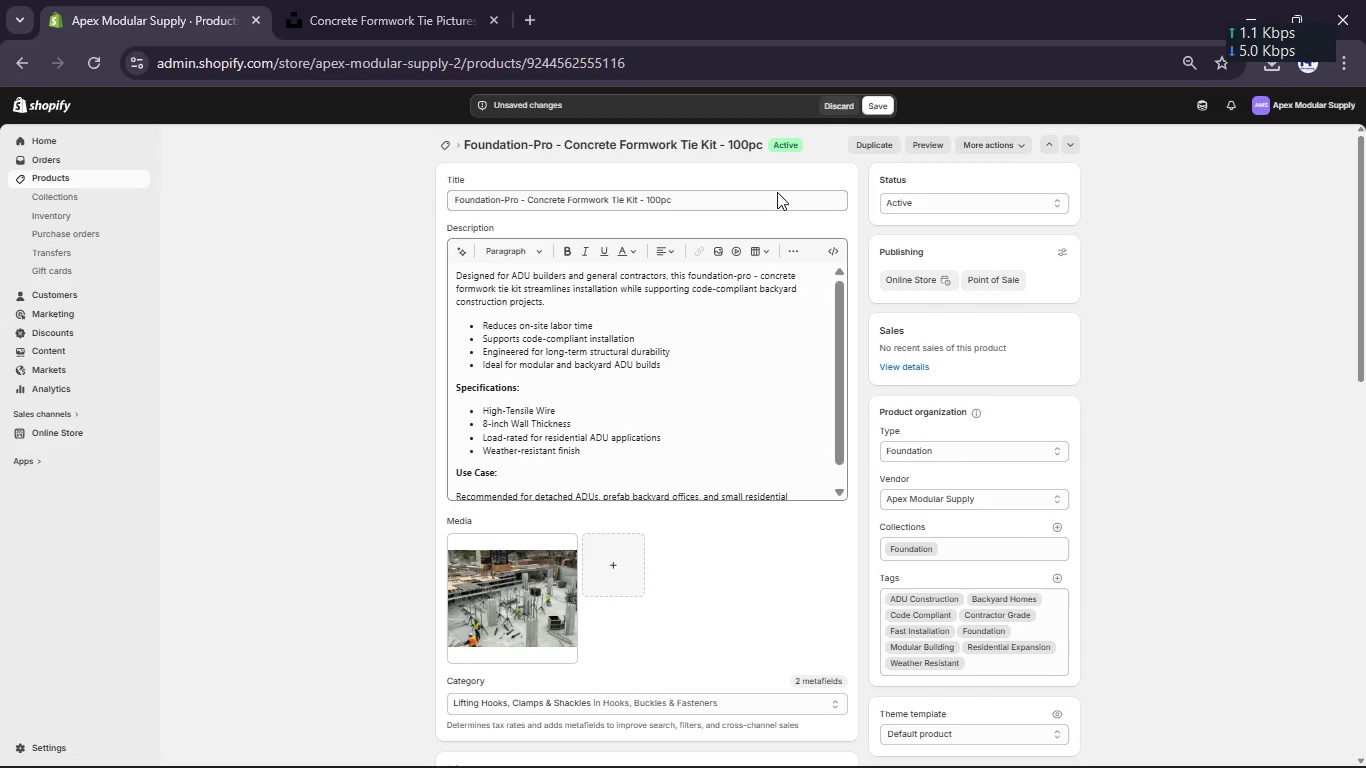 
left_click([764, 193])
 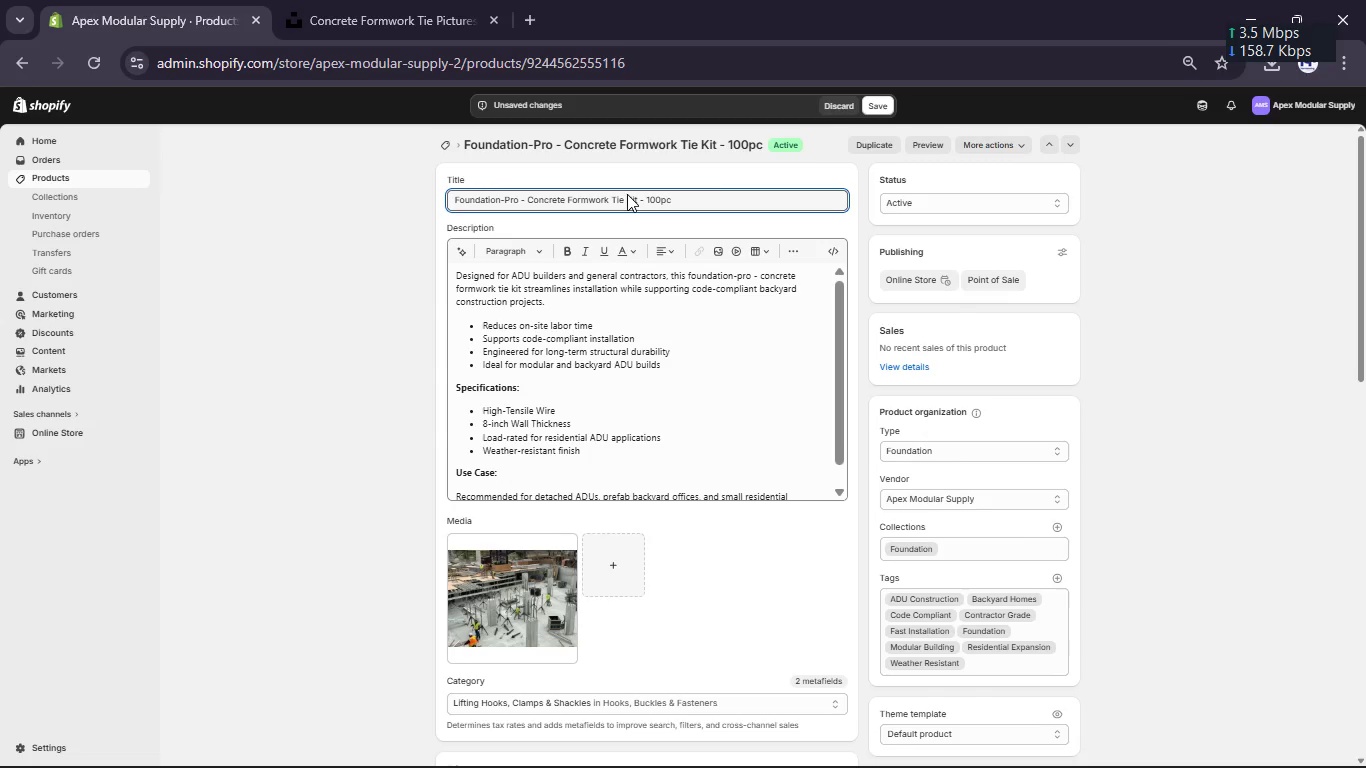 
hold_key(key=ControlLeft, duration=0.78)
 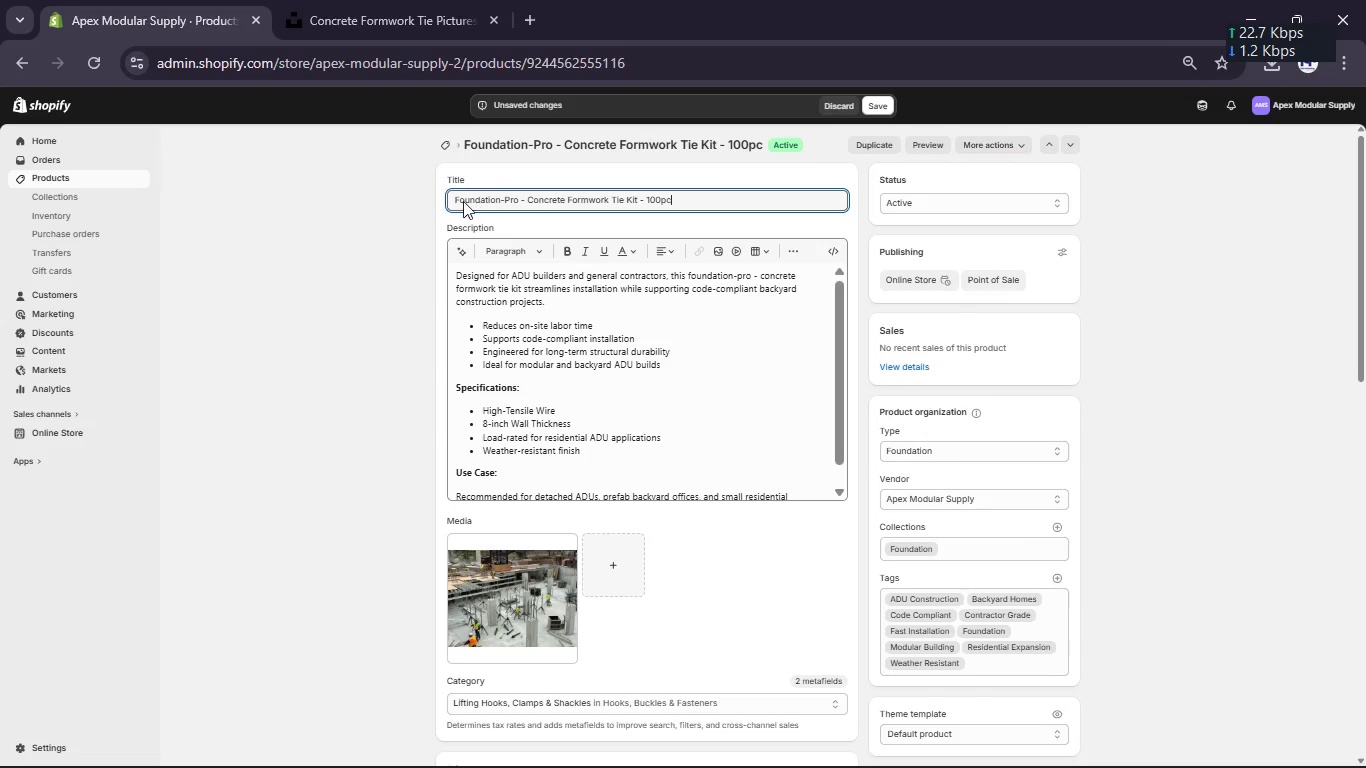 
left_click([454, 192])
 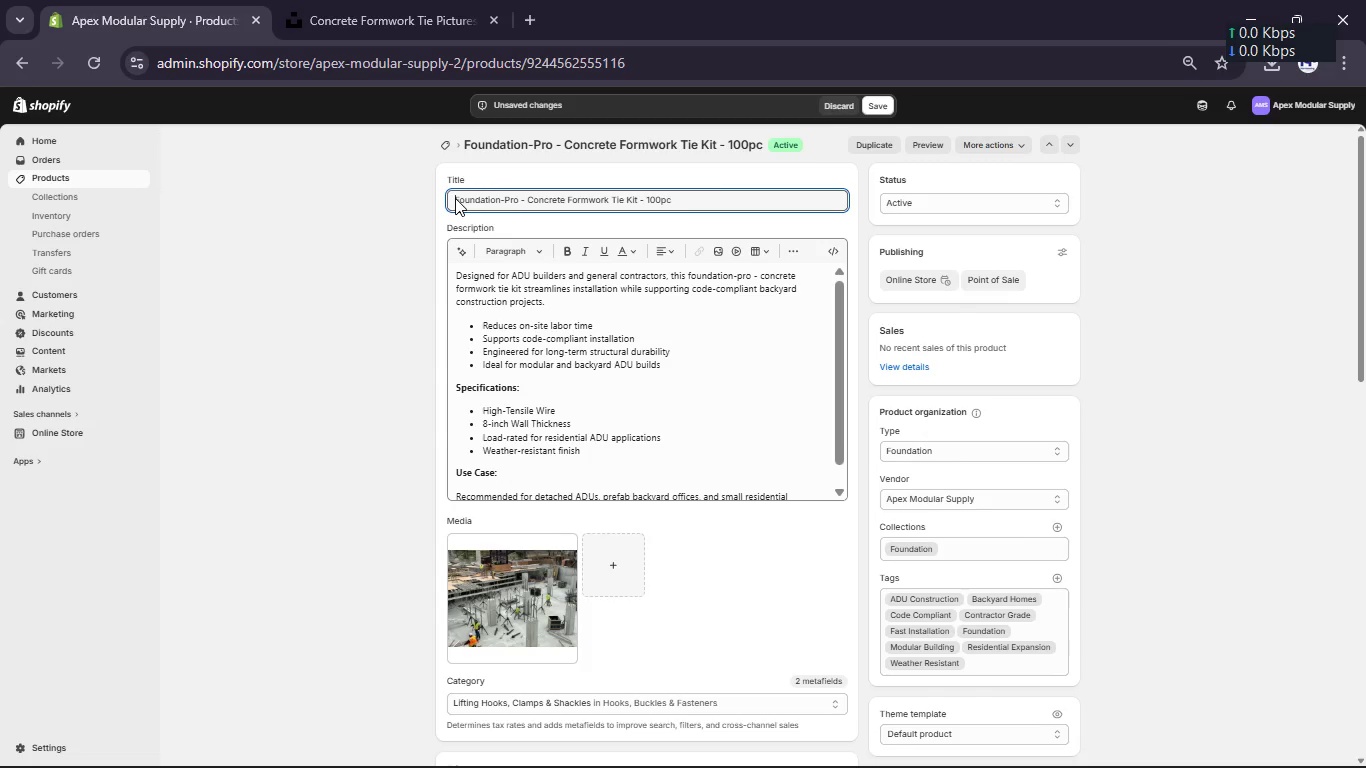 
left_click([455, 198])
 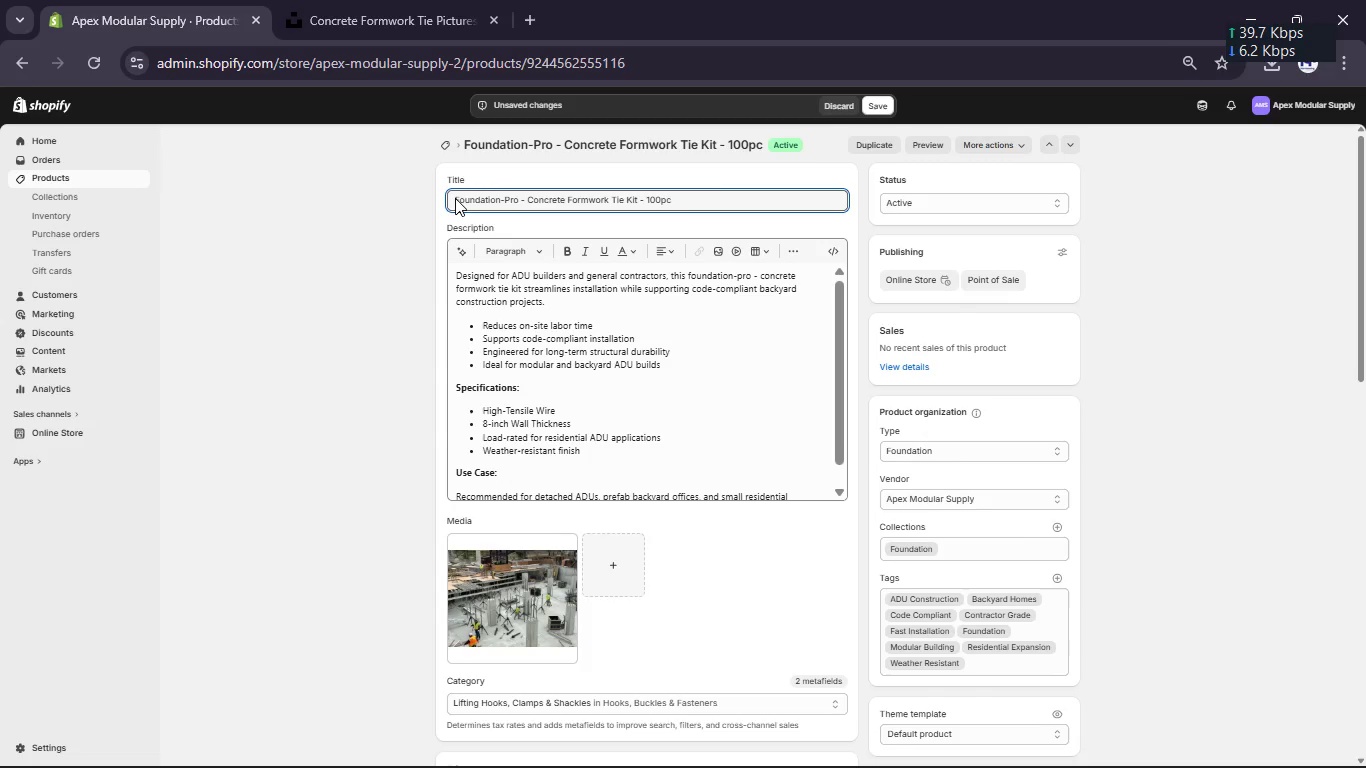 
key(Control+ControlLeft)
 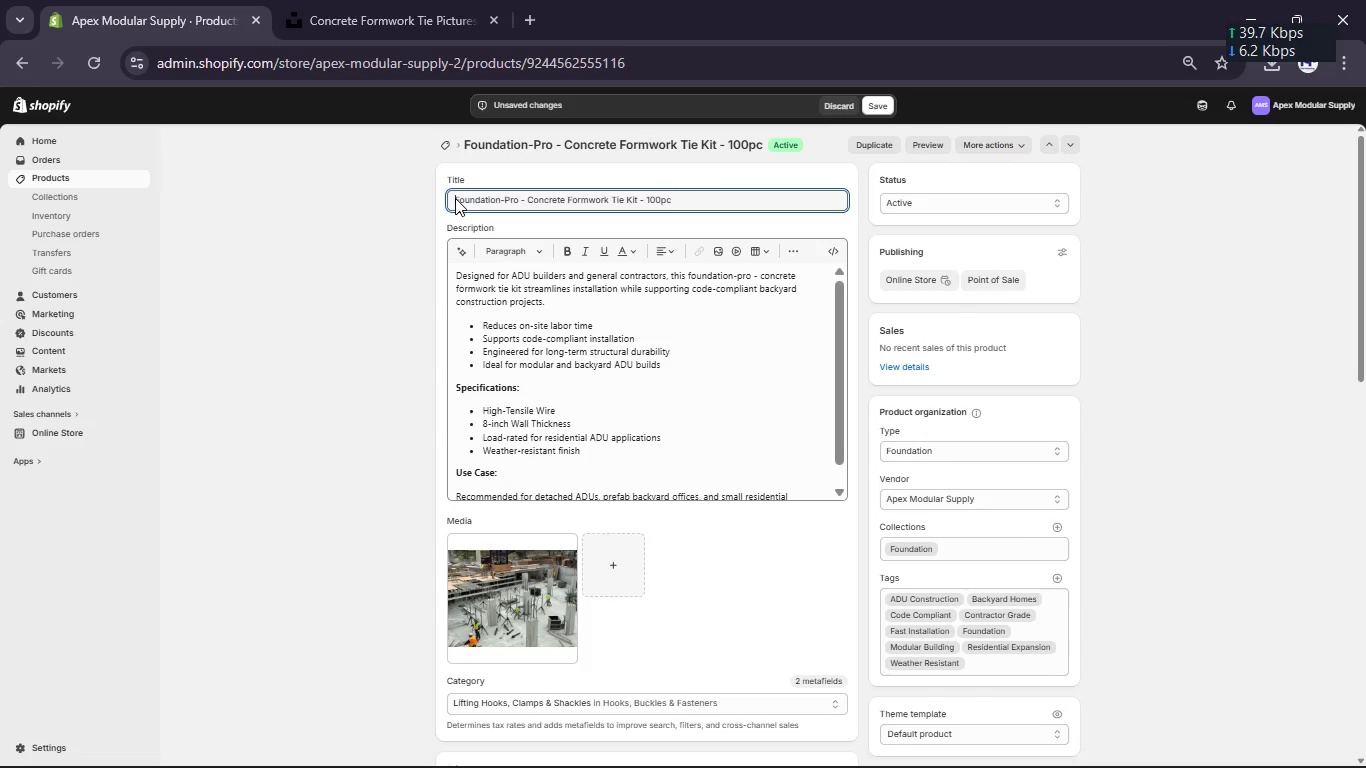 
key(Control+A)
 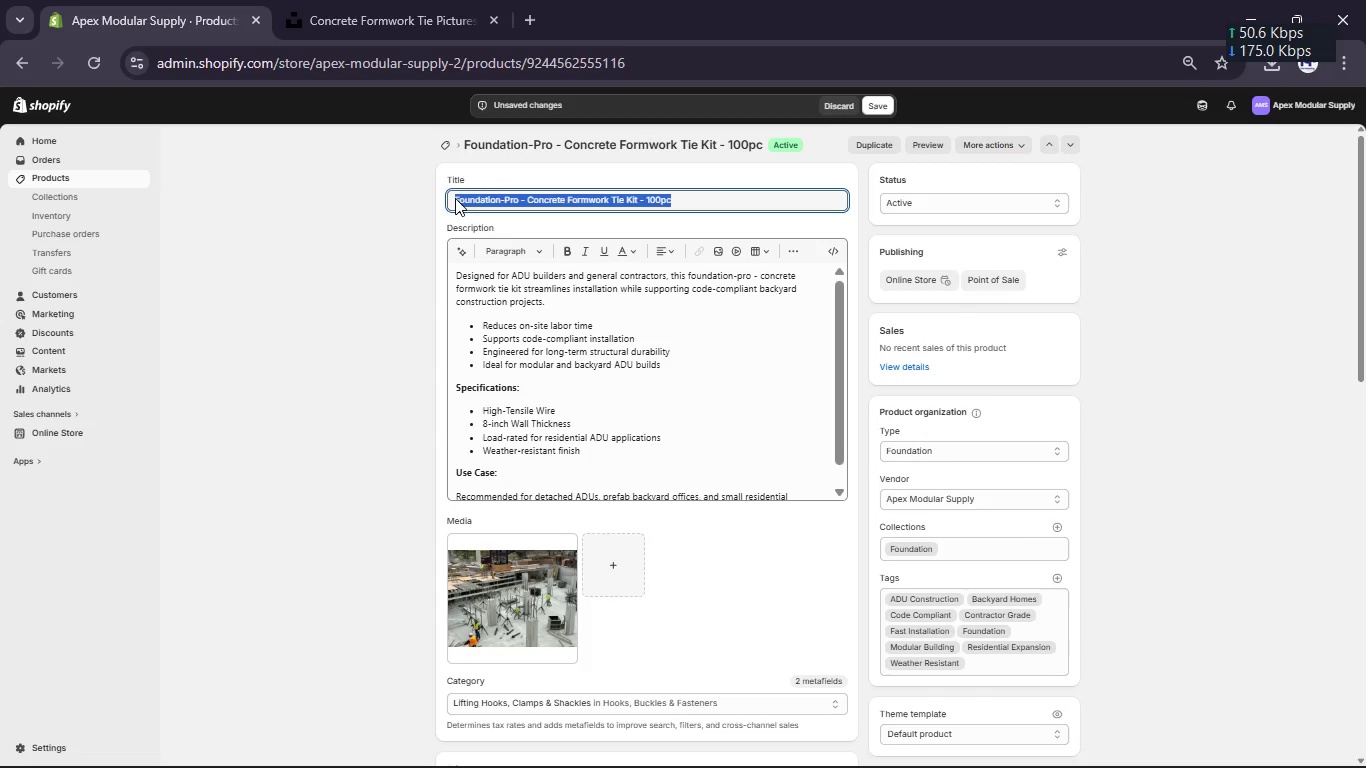 
left_click([455, 198])
 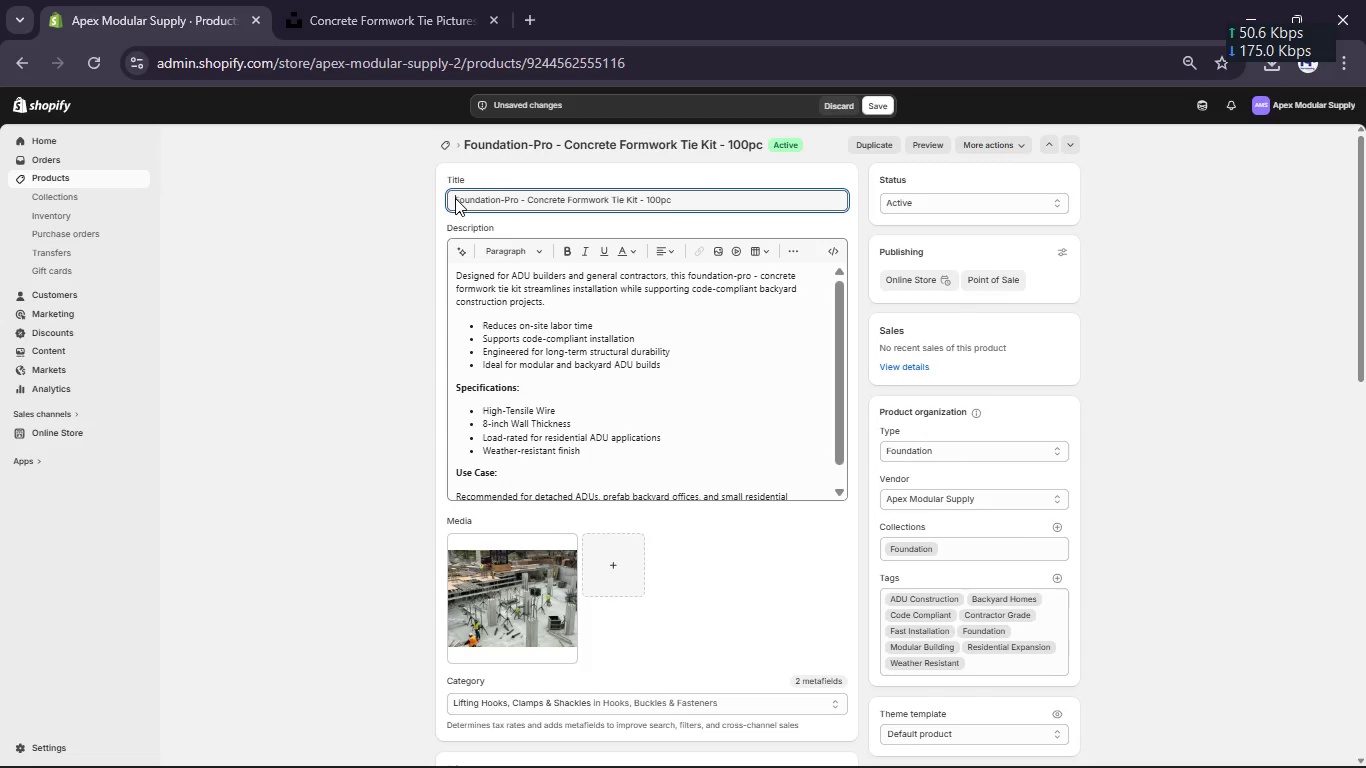 
left_click([455, 198])
 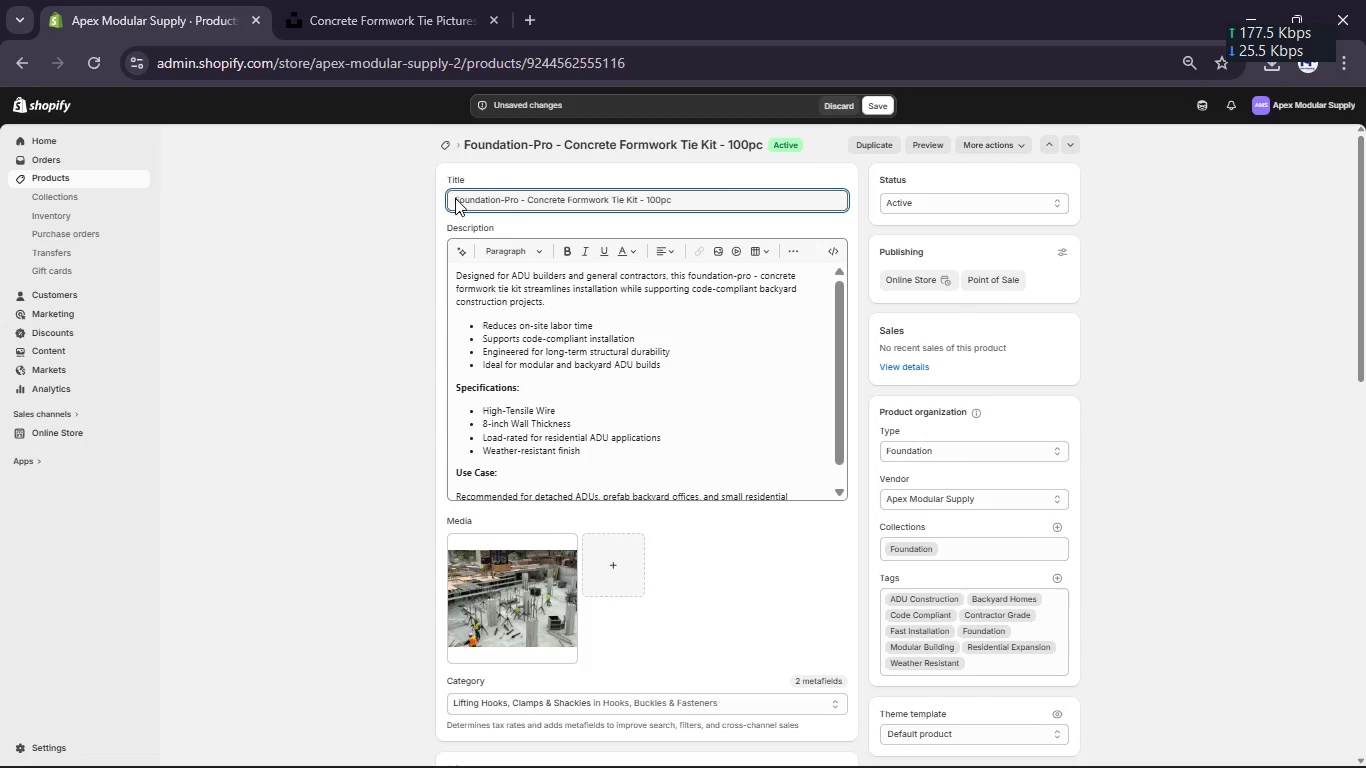 
type(Apex Module -)
 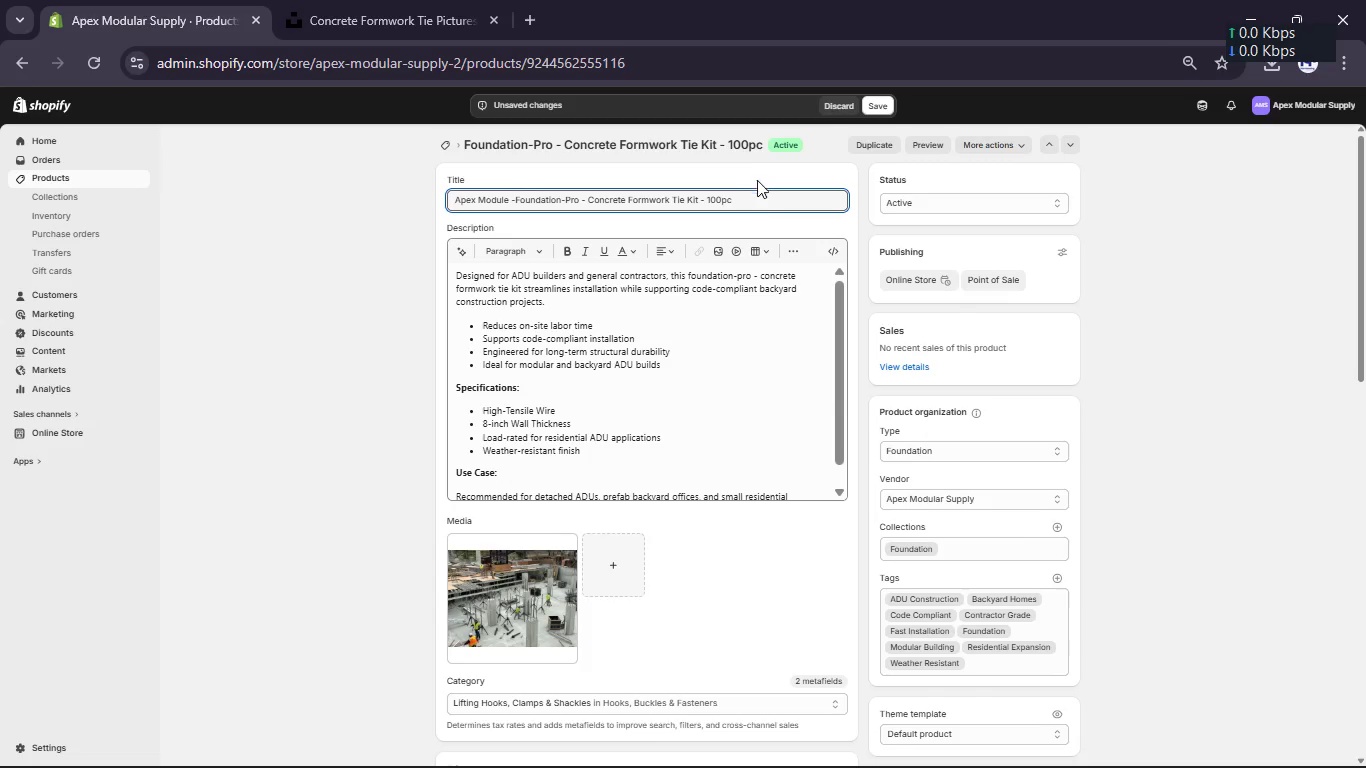 
double_click([729, 199])
 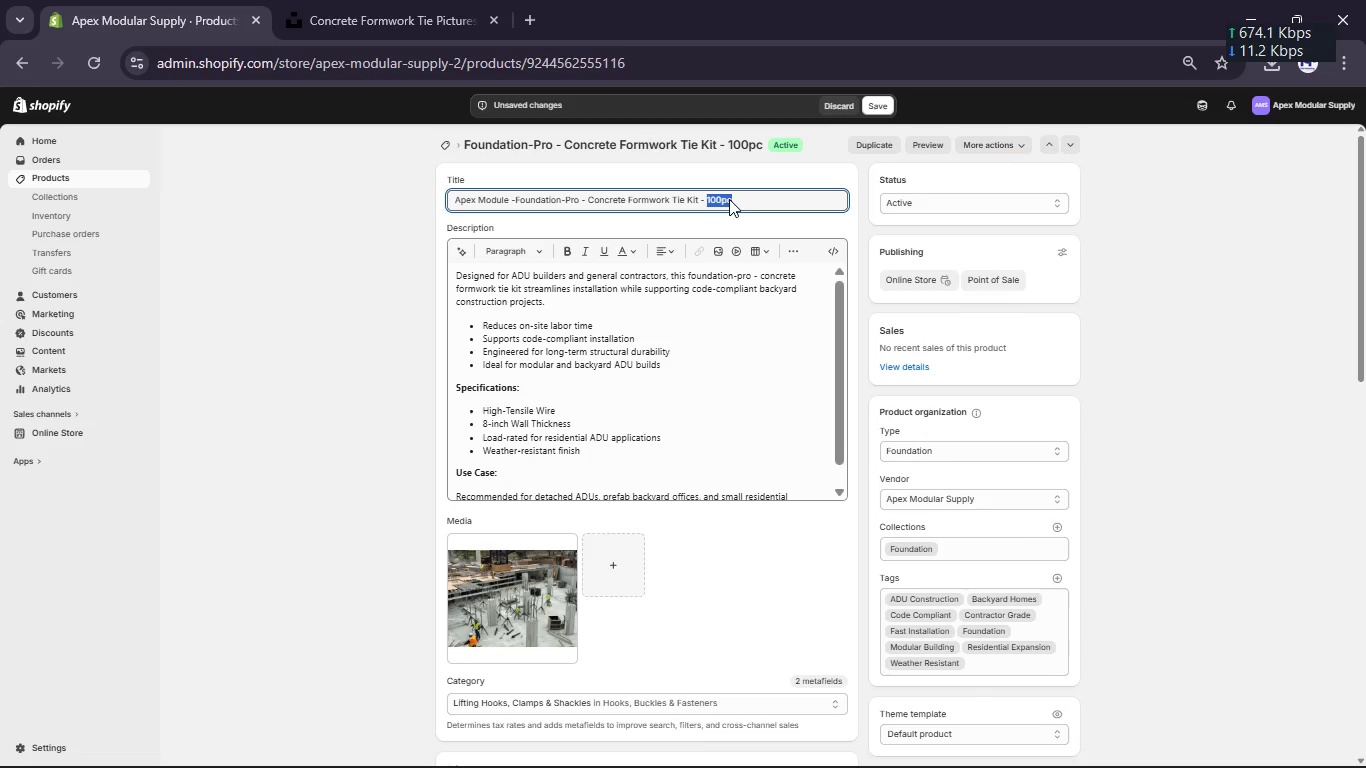 
left_click([754, 202])
 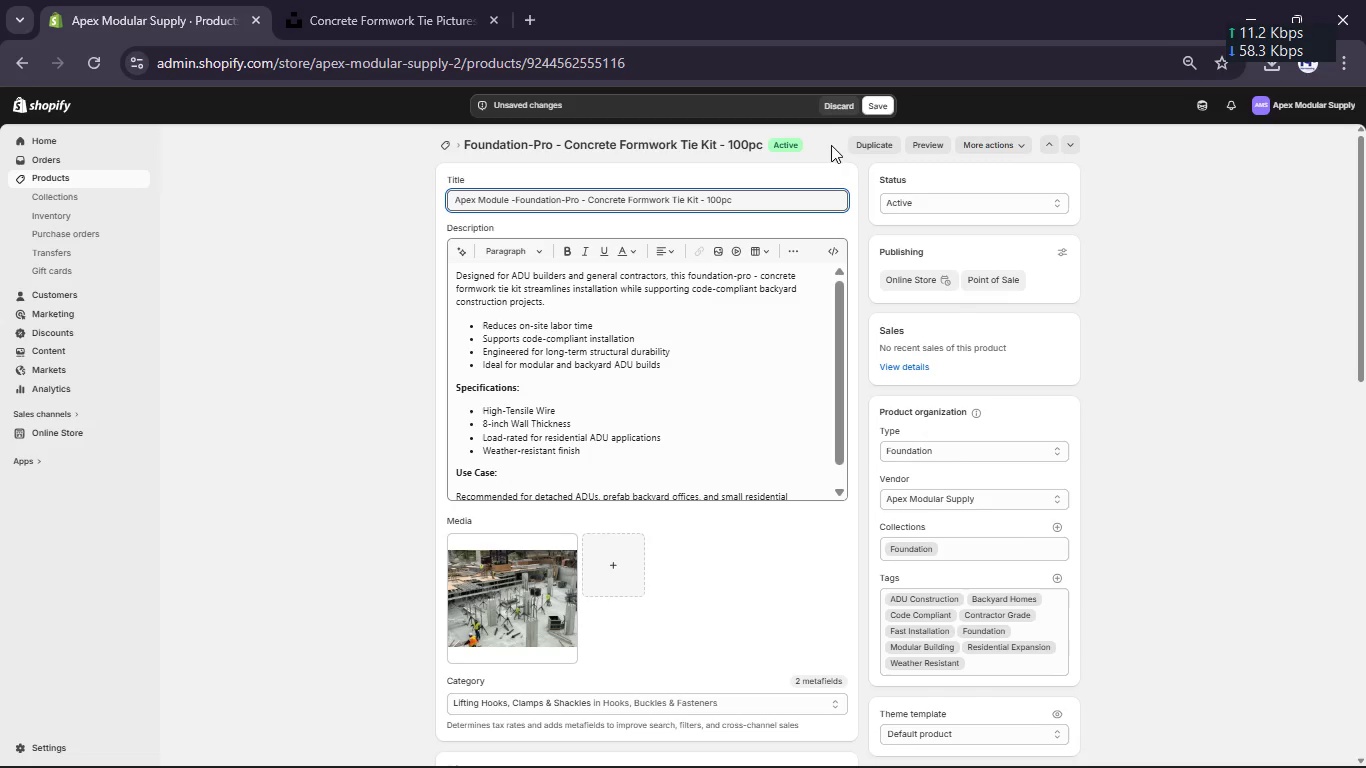 
left_click([874, 112])
 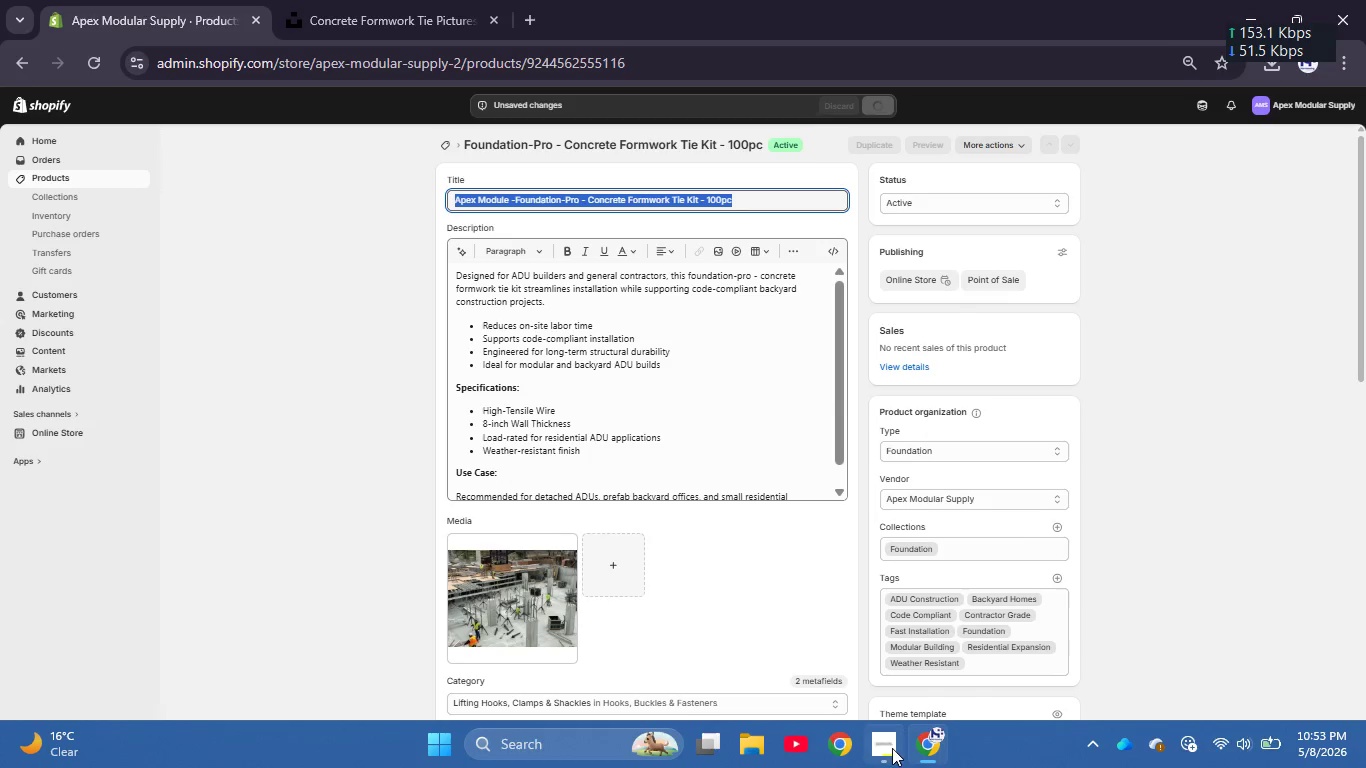 
left_click([894, 748])